 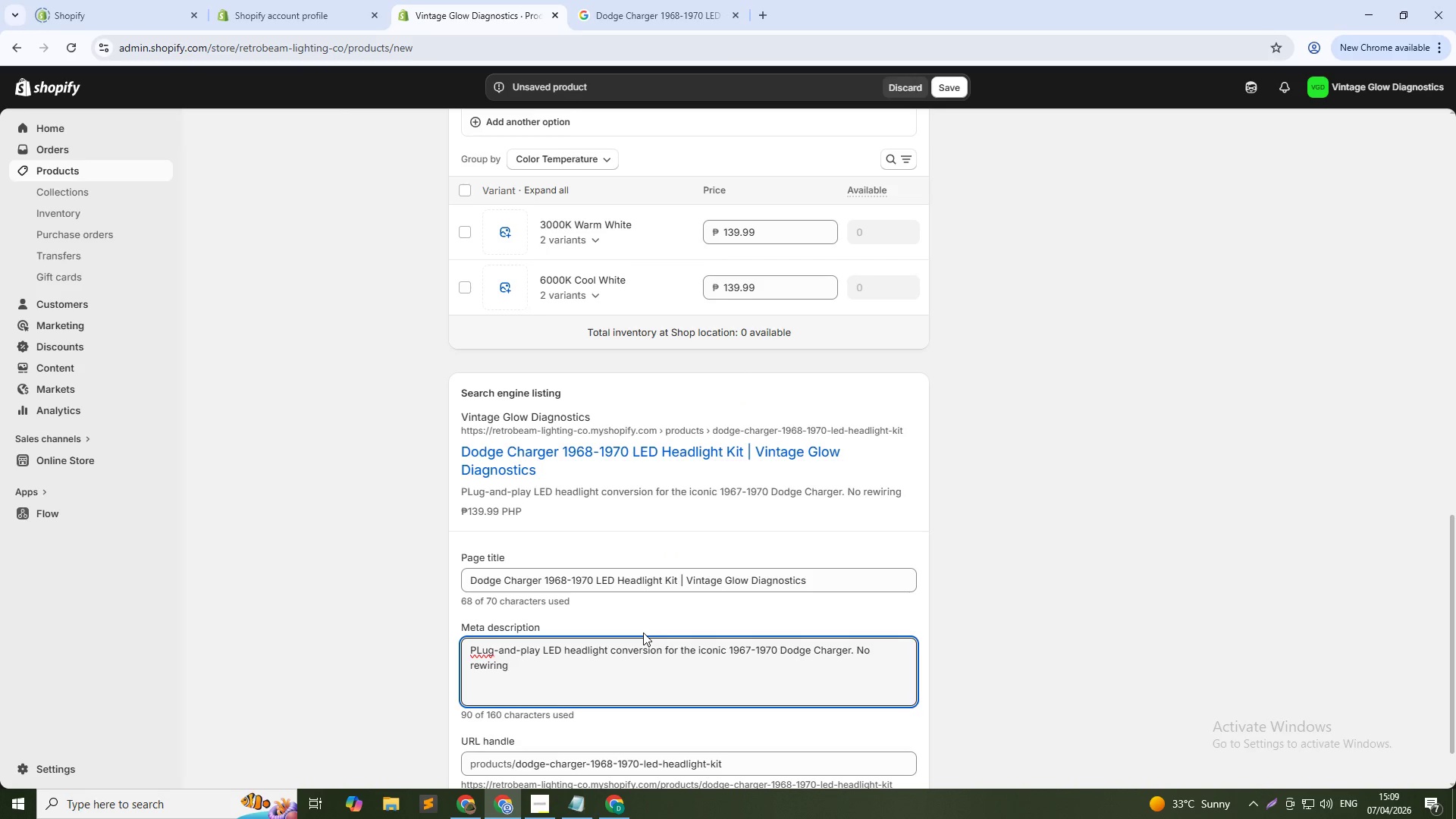 
hold_key(key=ShiftLeft, duration=0.36)
 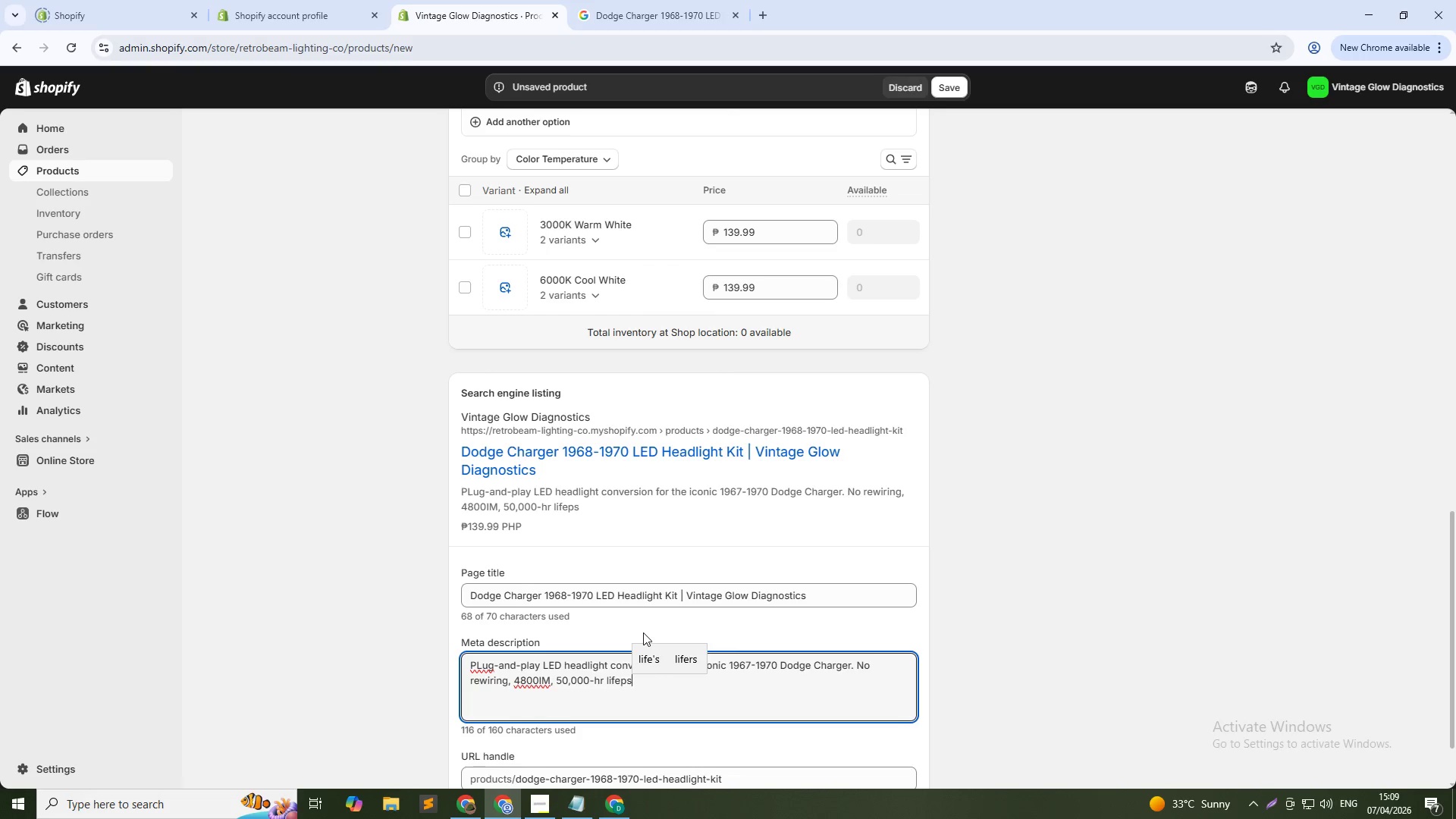 
wait(15.58)
 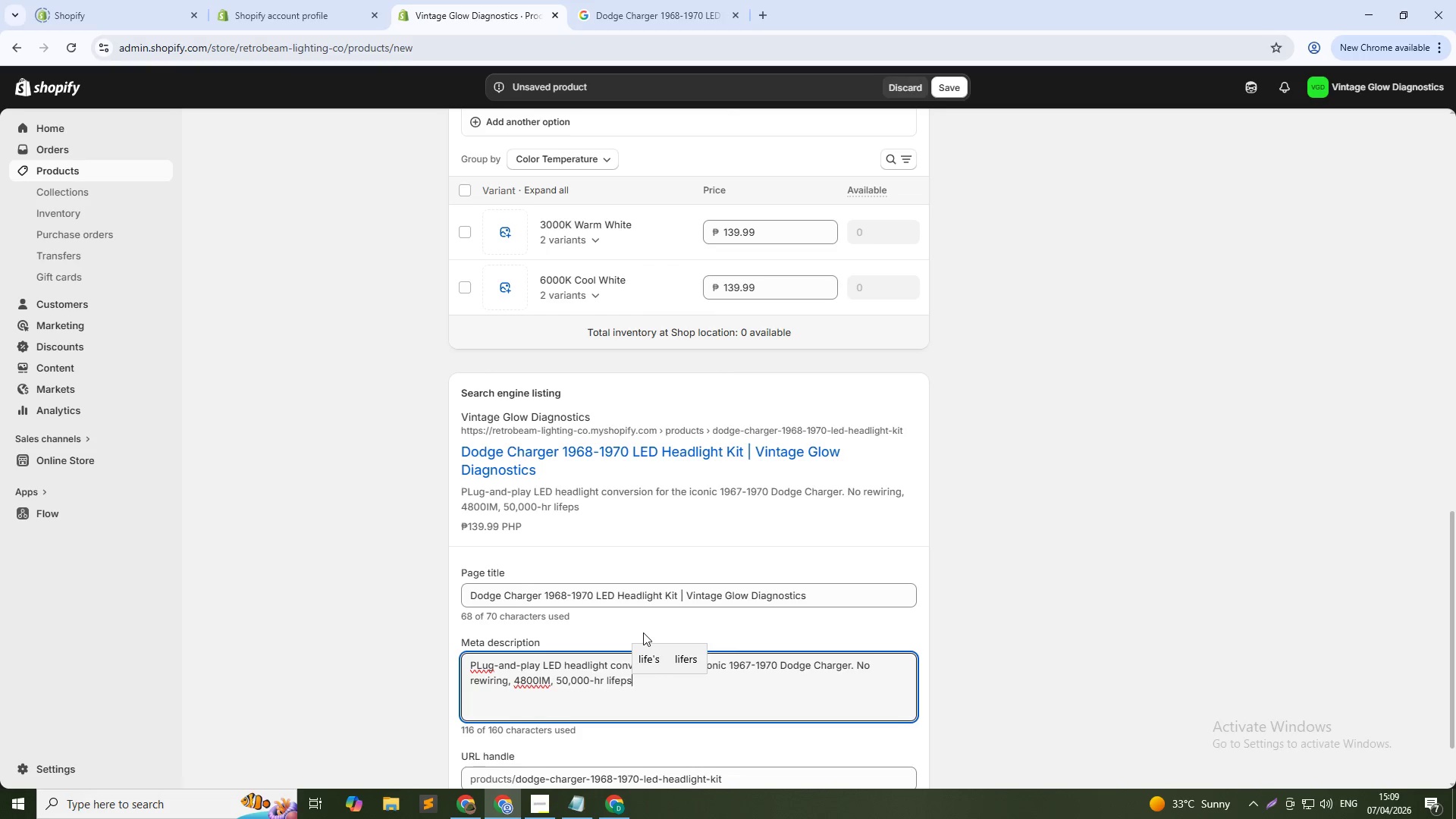 
hold_key(key=ShiftLeft, duration=0.44)
 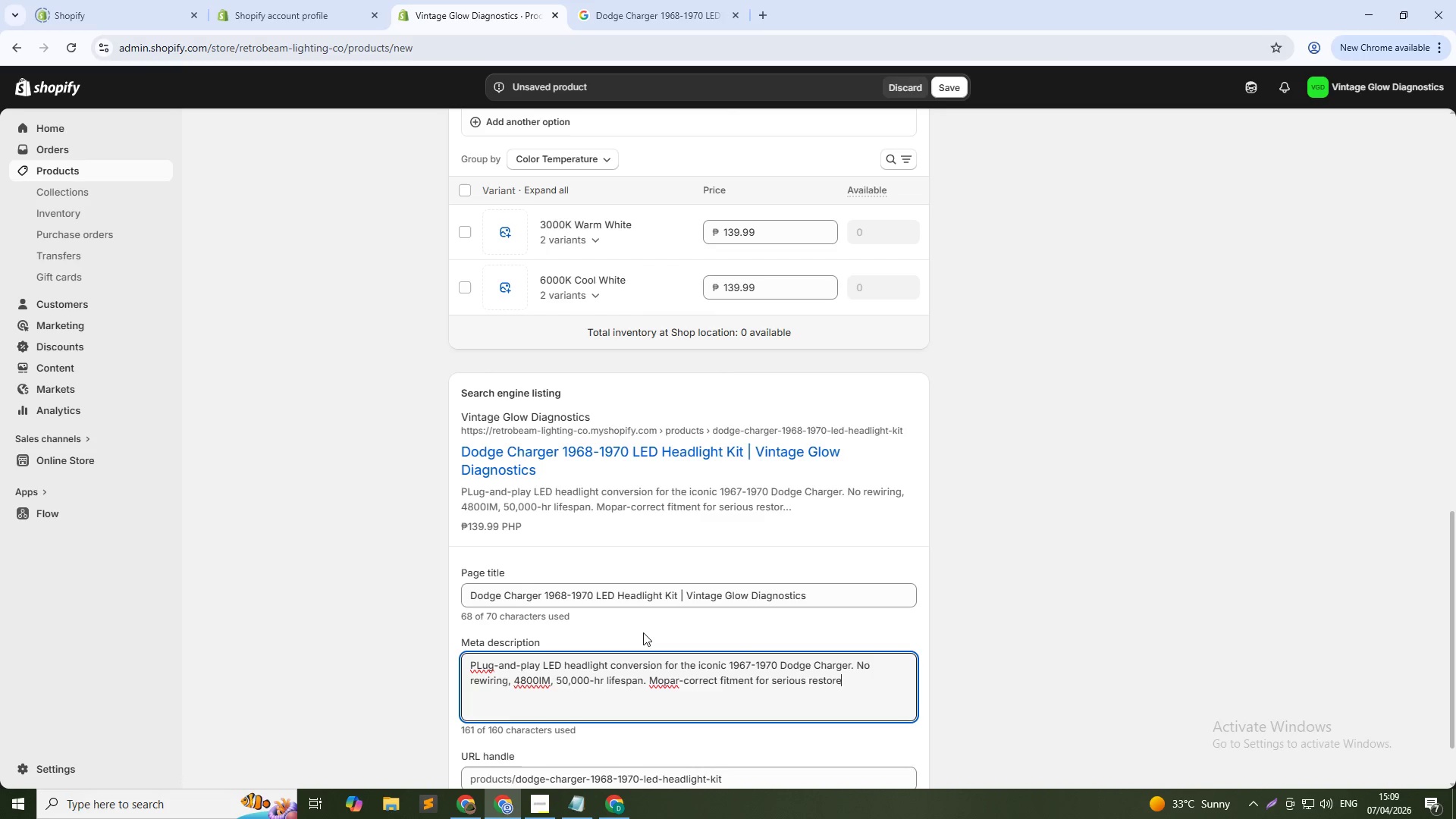 
wait(18.74)
 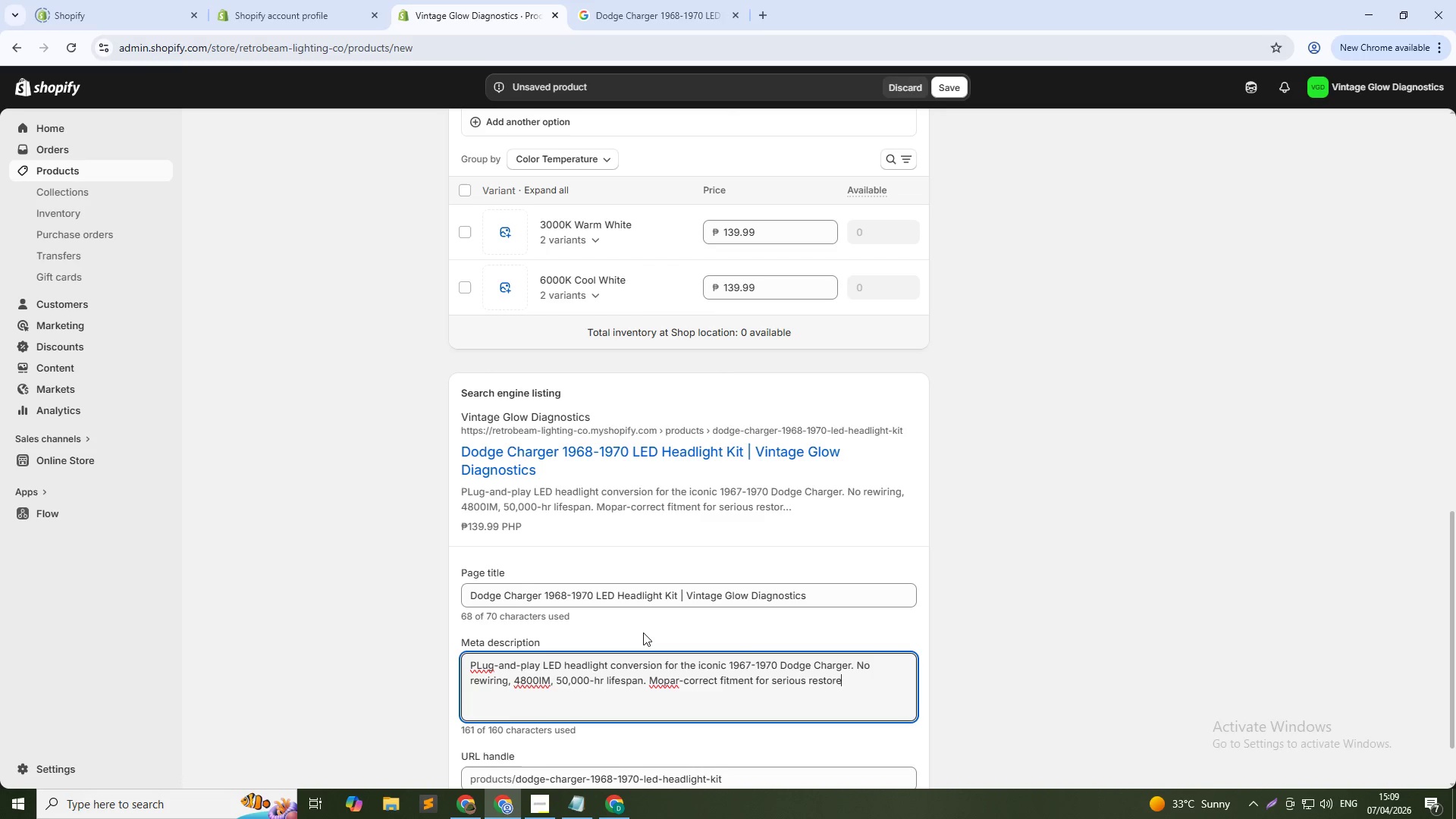 
scroll: coordinate [777, 695], scroll_direction: down, amount: 2.0
 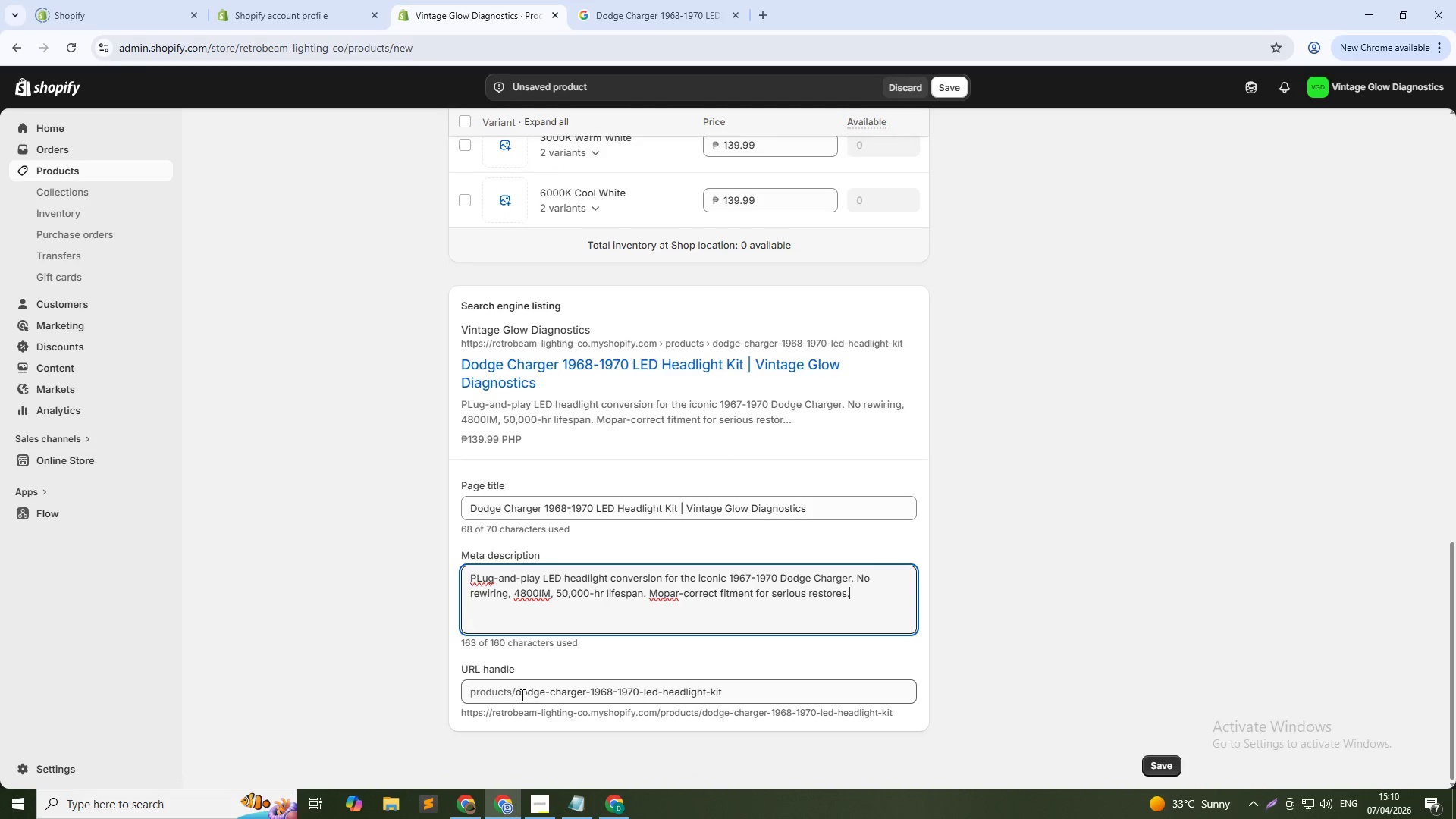 
left_click([518, 694])
 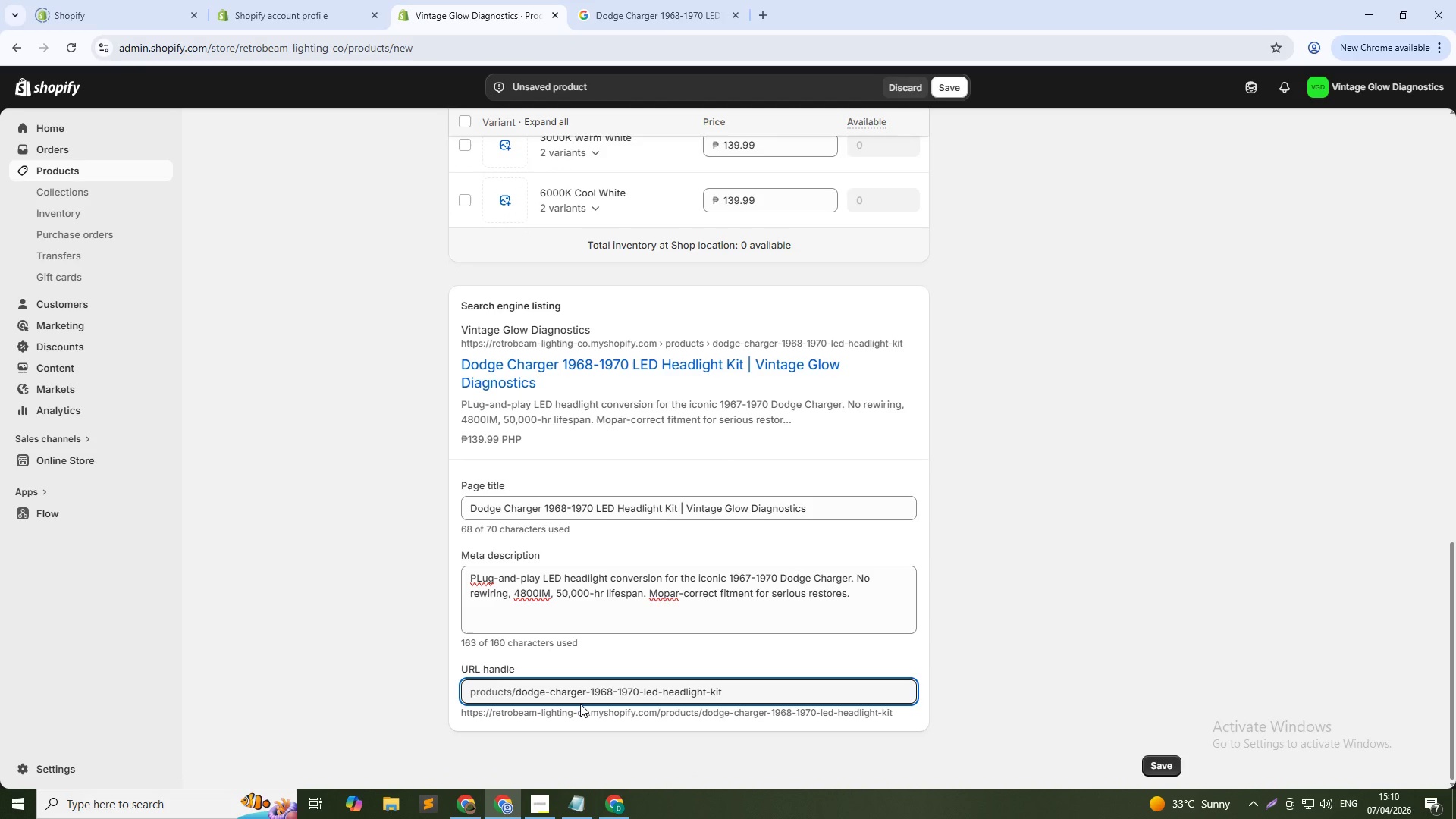 
type(vintage-glow-)
 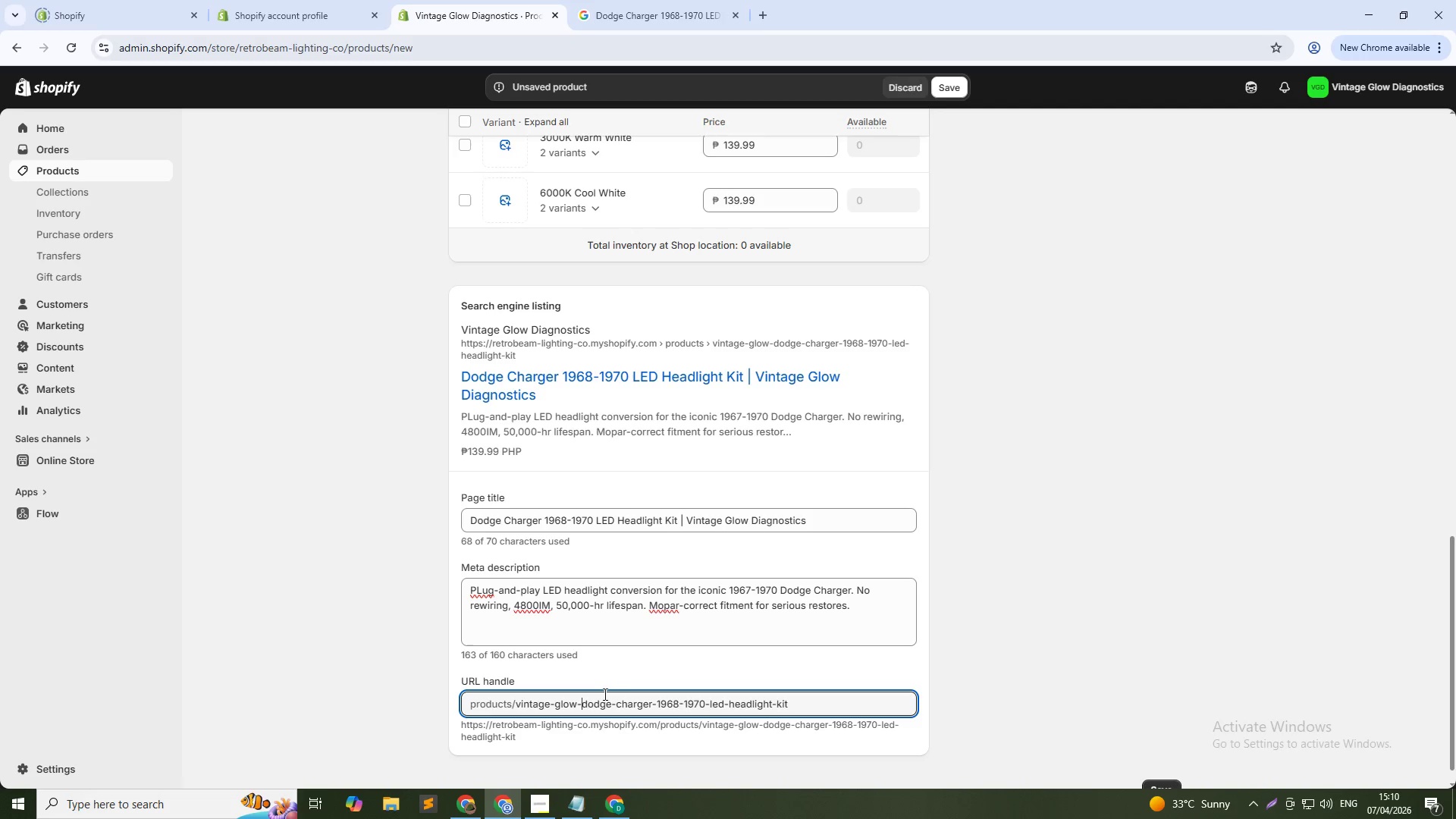 
scroll: coordinate [707, 473], scroll_direction: up, amount: 14.0
 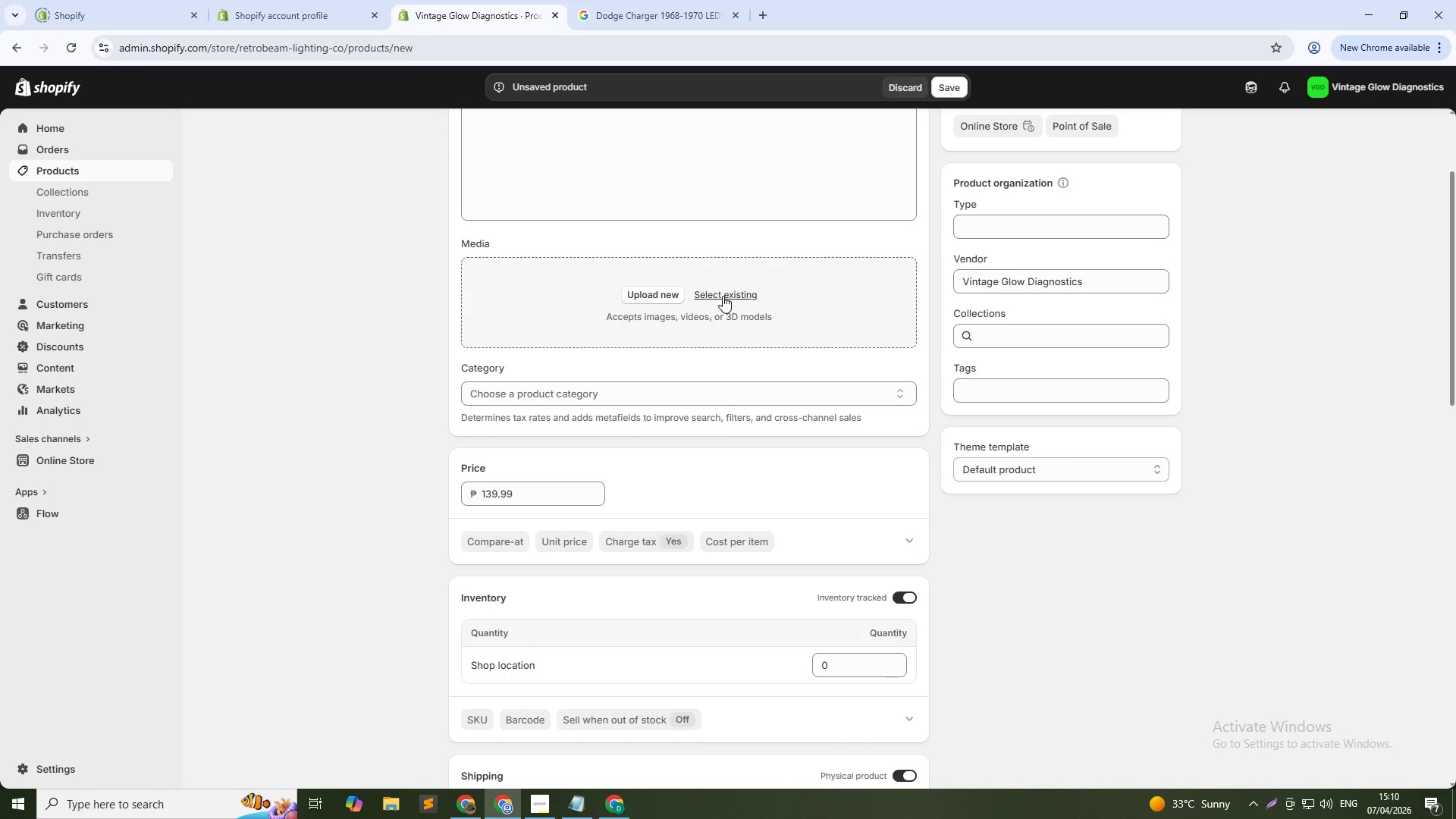 
left_click([723, 296])
 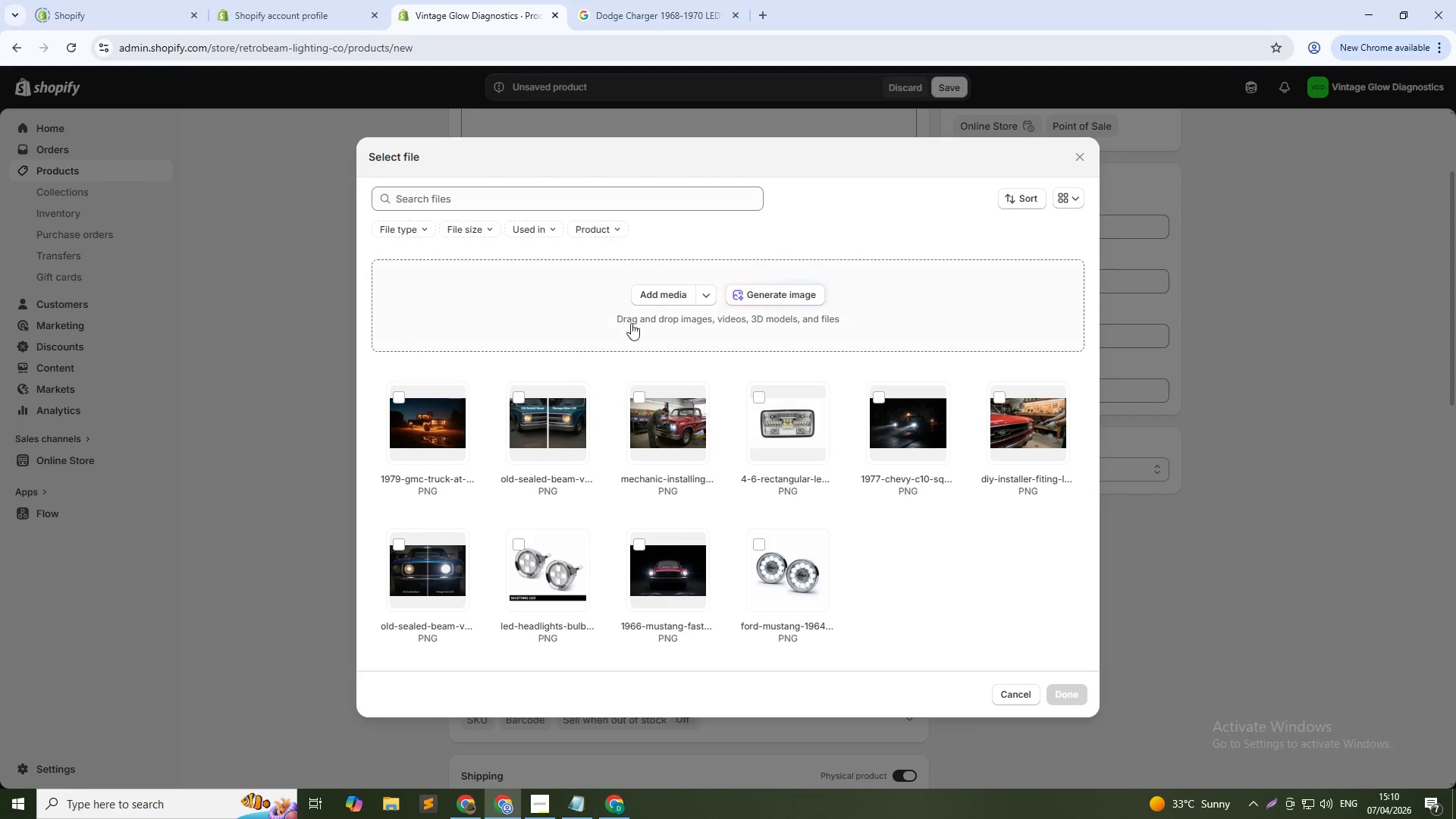 
left_click([740, 290])
 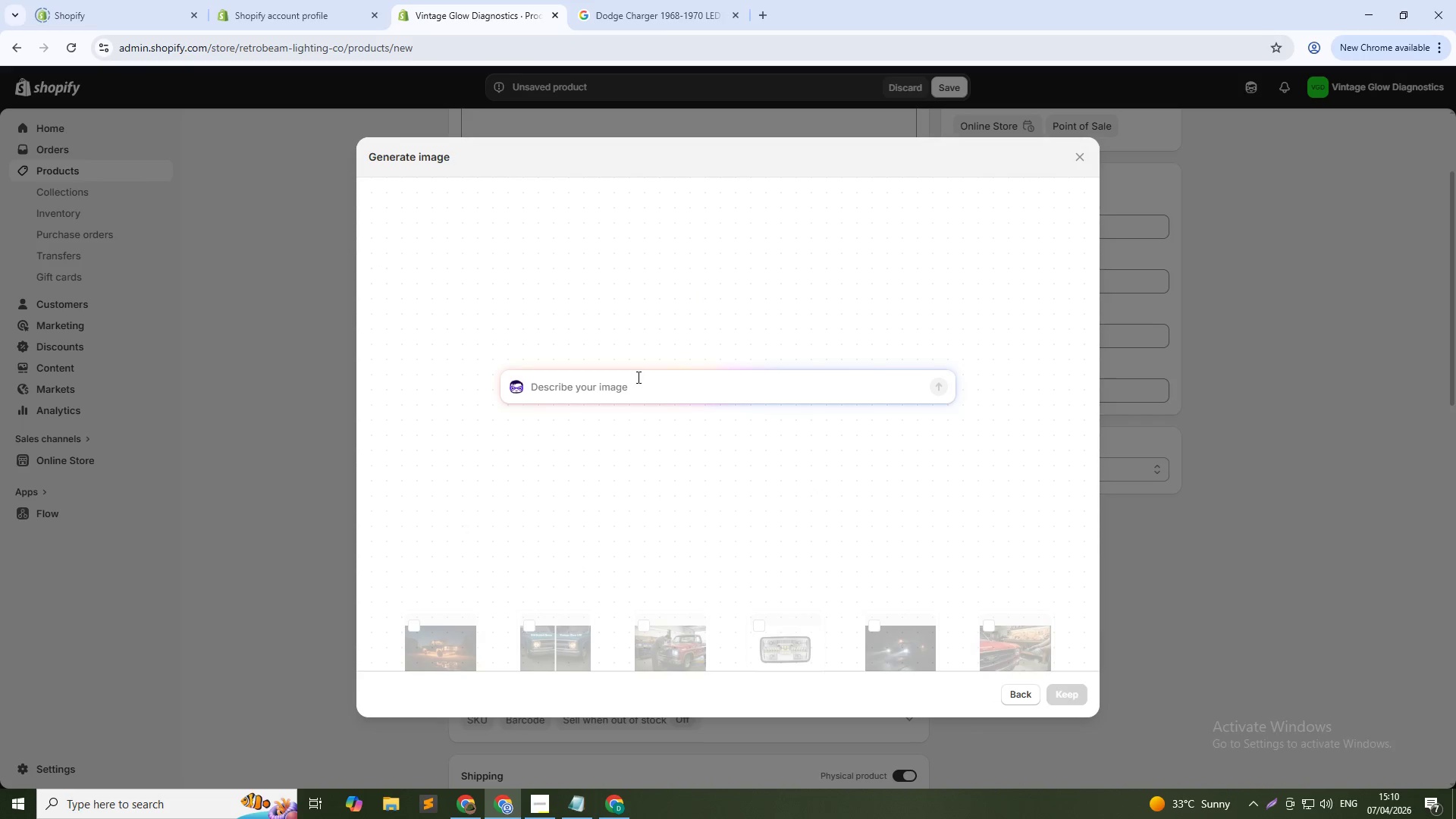 
left_click([637, 377])
 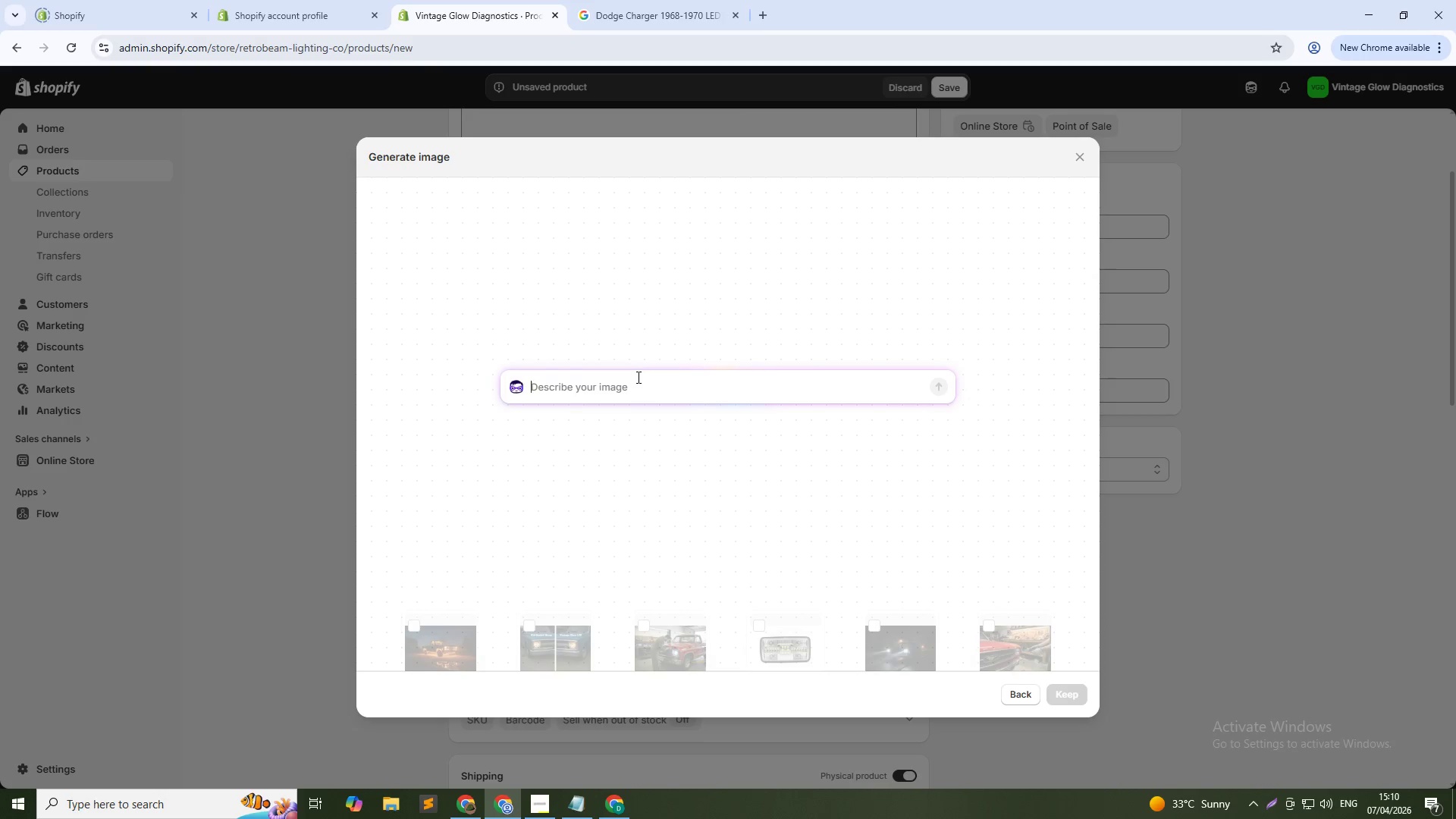 
type(1969 Dodge Charger front view, hidden heal)
key(Backspace)
type(dlights open, bright LED beams )
key(Backspace)
type(, night scene)
 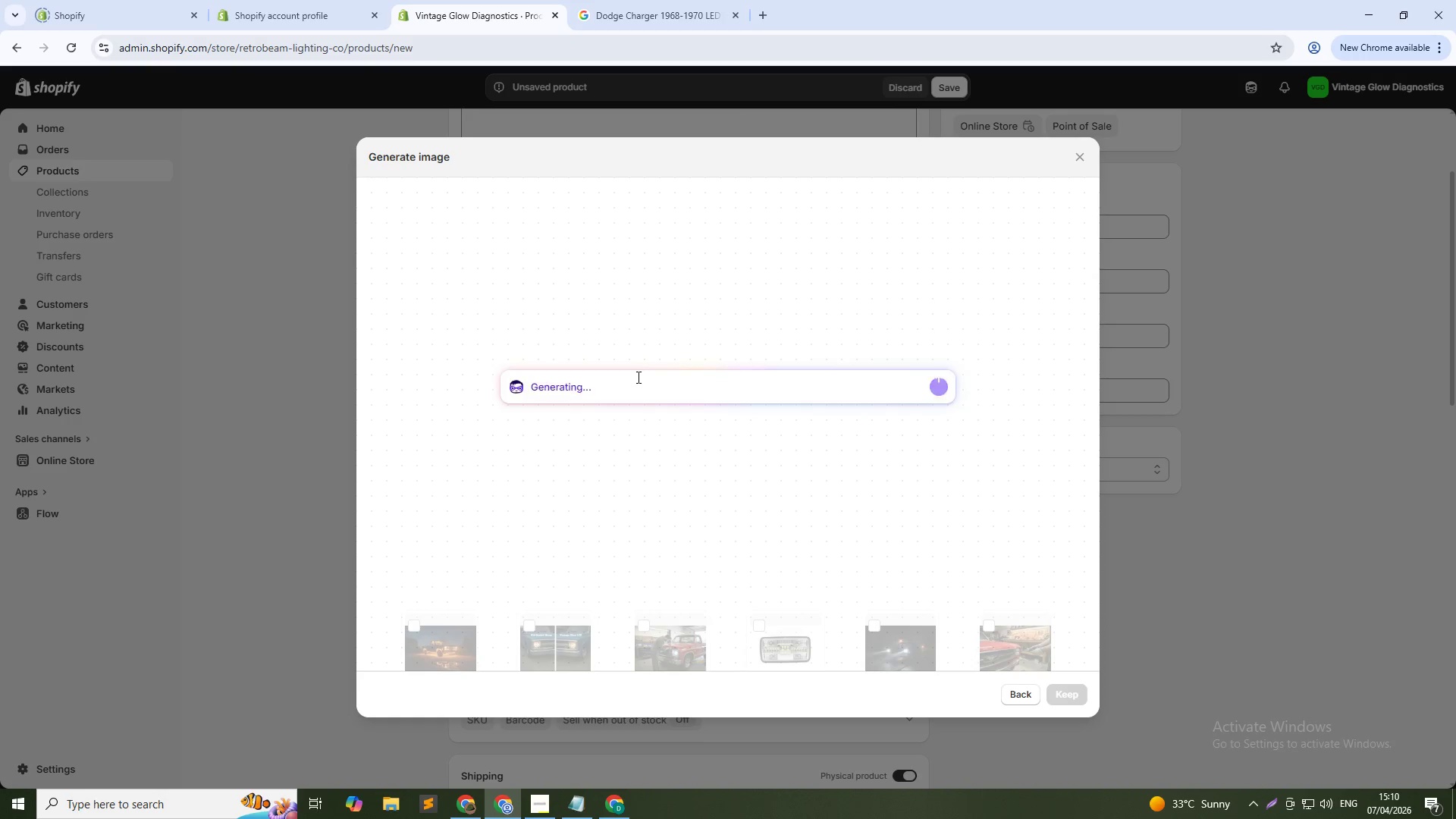 
 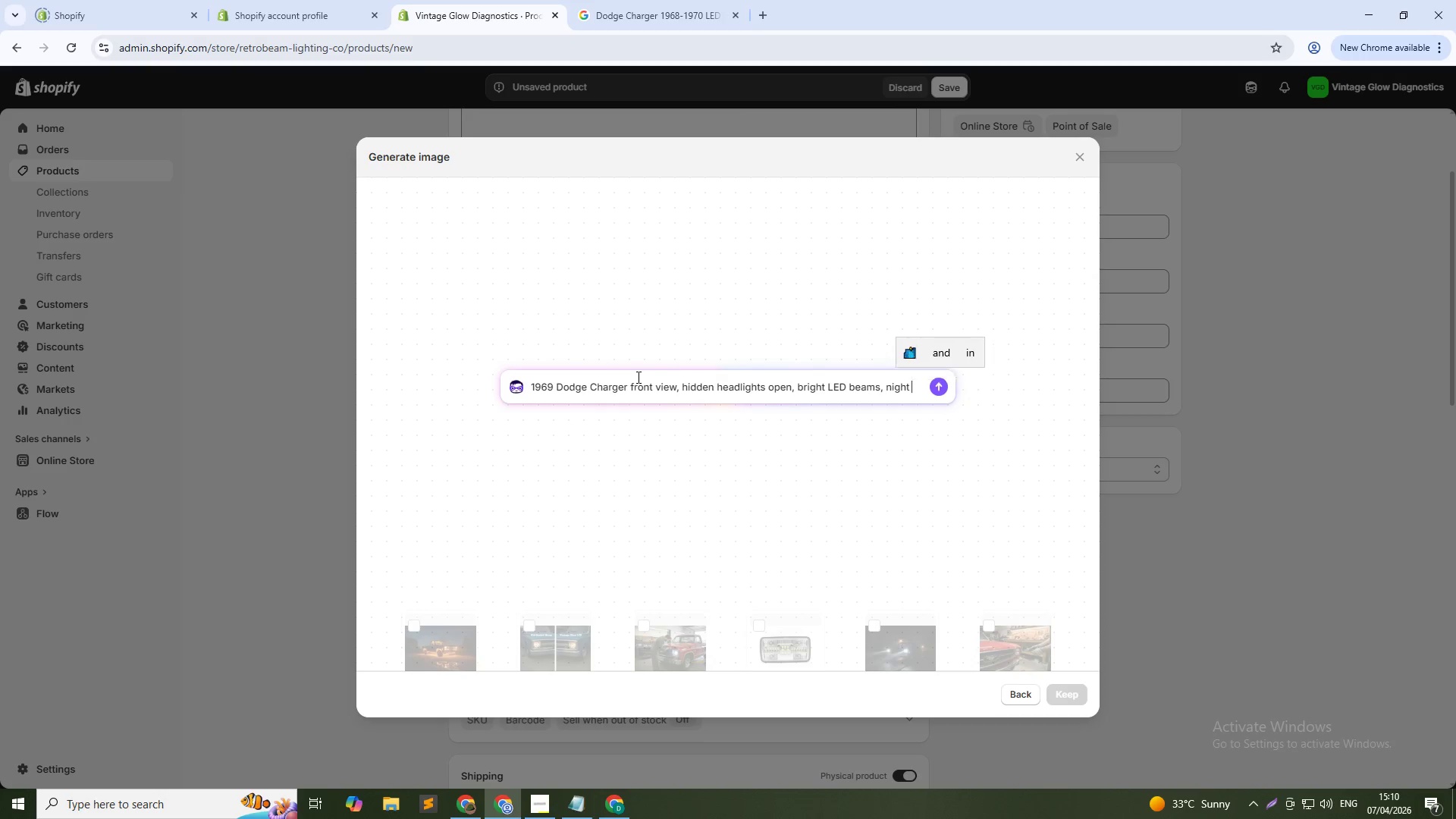 
key(Enter)
 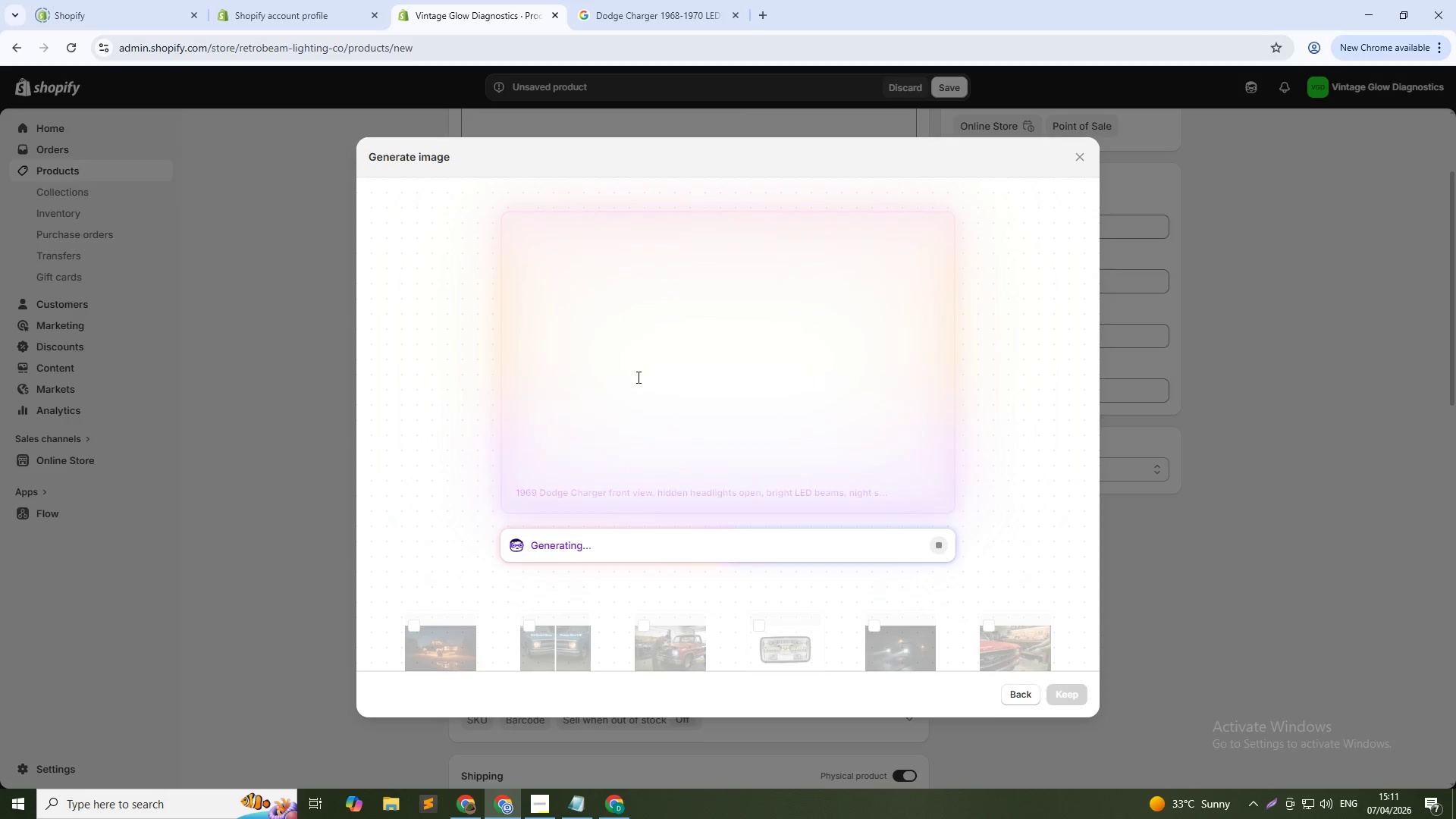 
wait(34.28)
 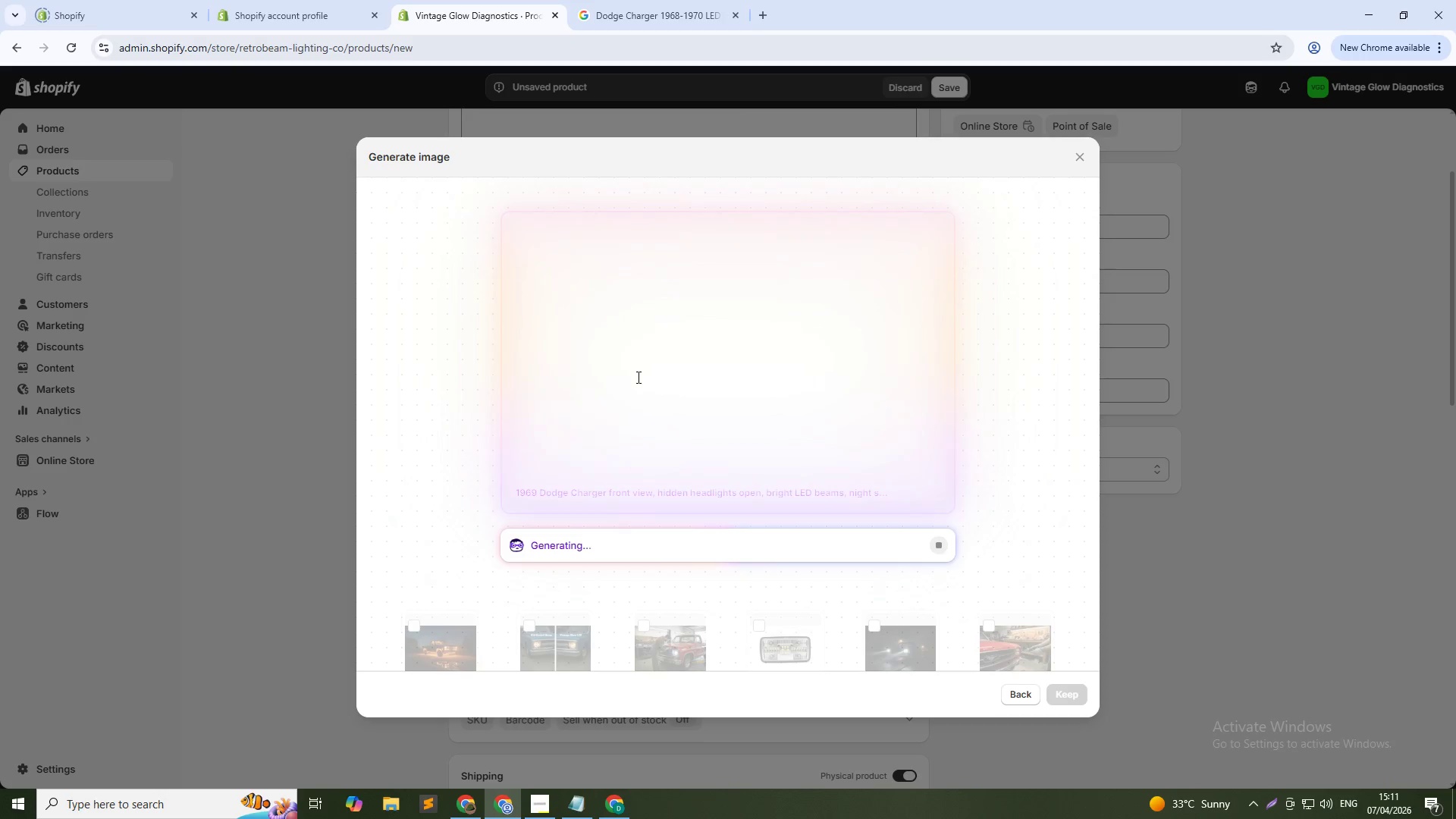 
left_click([1061, 691])
 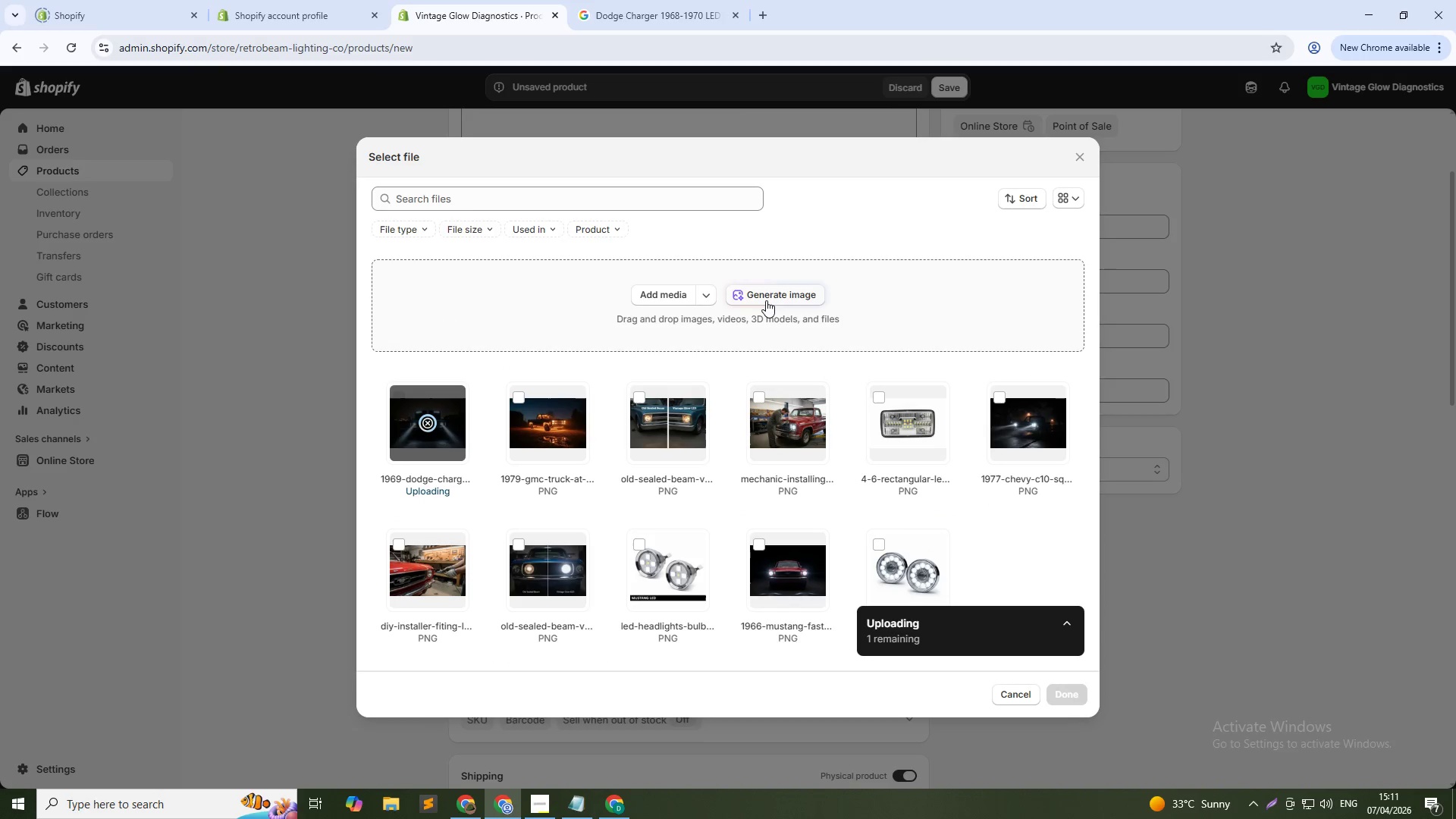 
left_click([766, 300])
 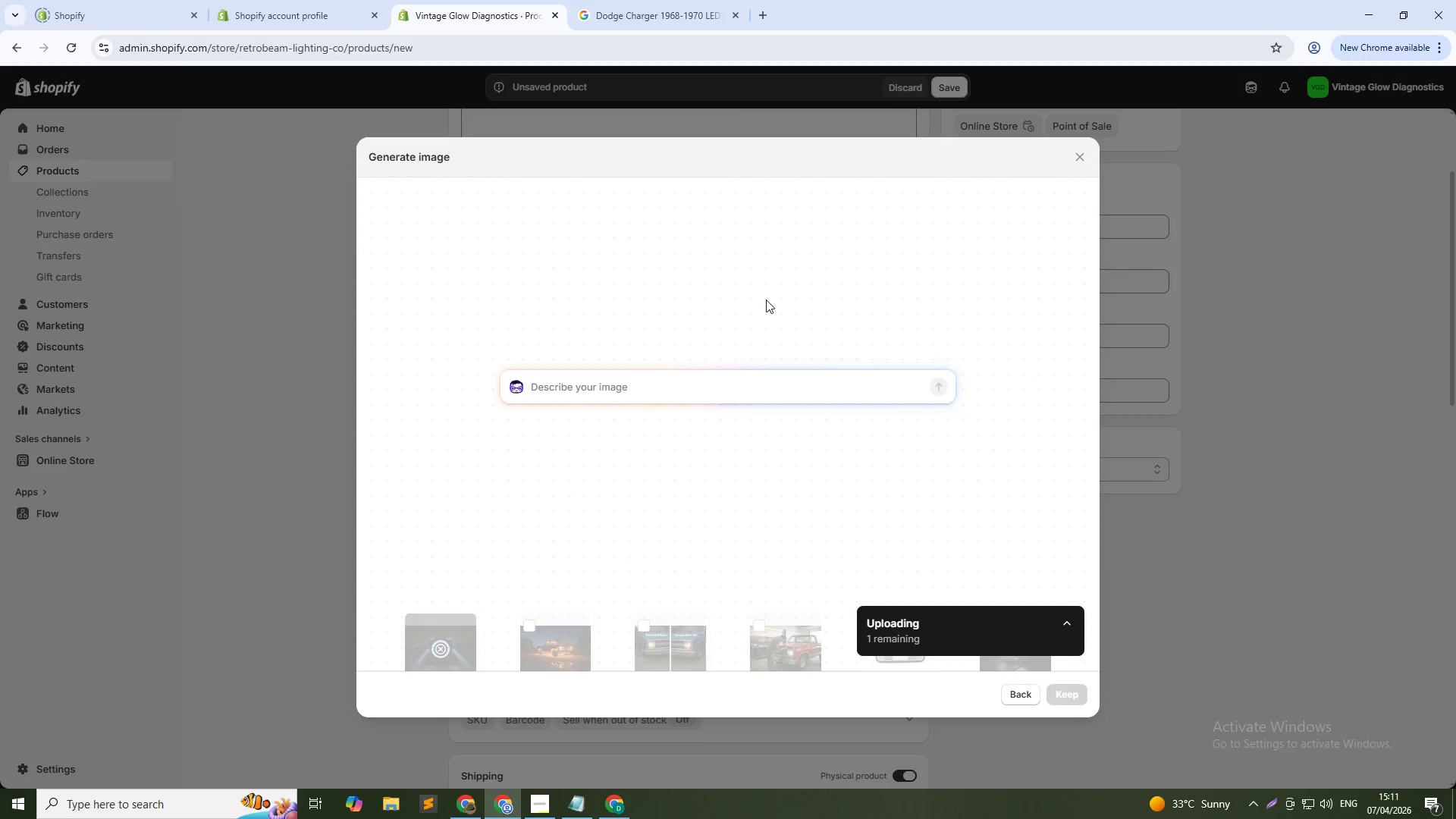 
type(Vintage GLow LED h)
key(Backspace)
type(Headlight for 1968-1970 Dodge Charger on Hwite Back)
key(Backspace)
key(Backspace)
key(Backspace)
key(Backspace)
key(Backspace)
key(Backspace)
key(Backspace)
key(Backspace)
key(Backspace)
key(Backspace)
type(White Background)
 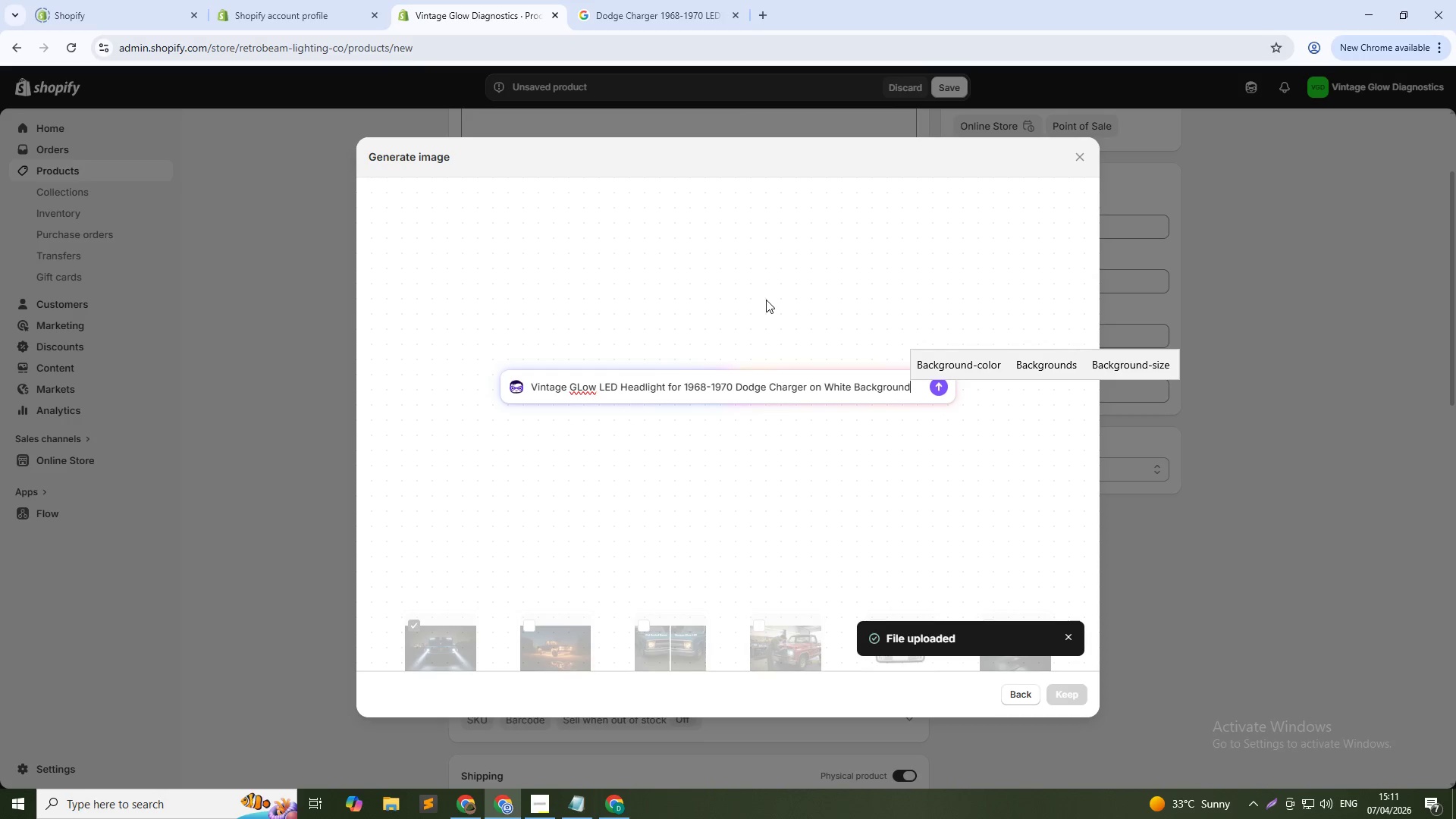 
key(Enter)
 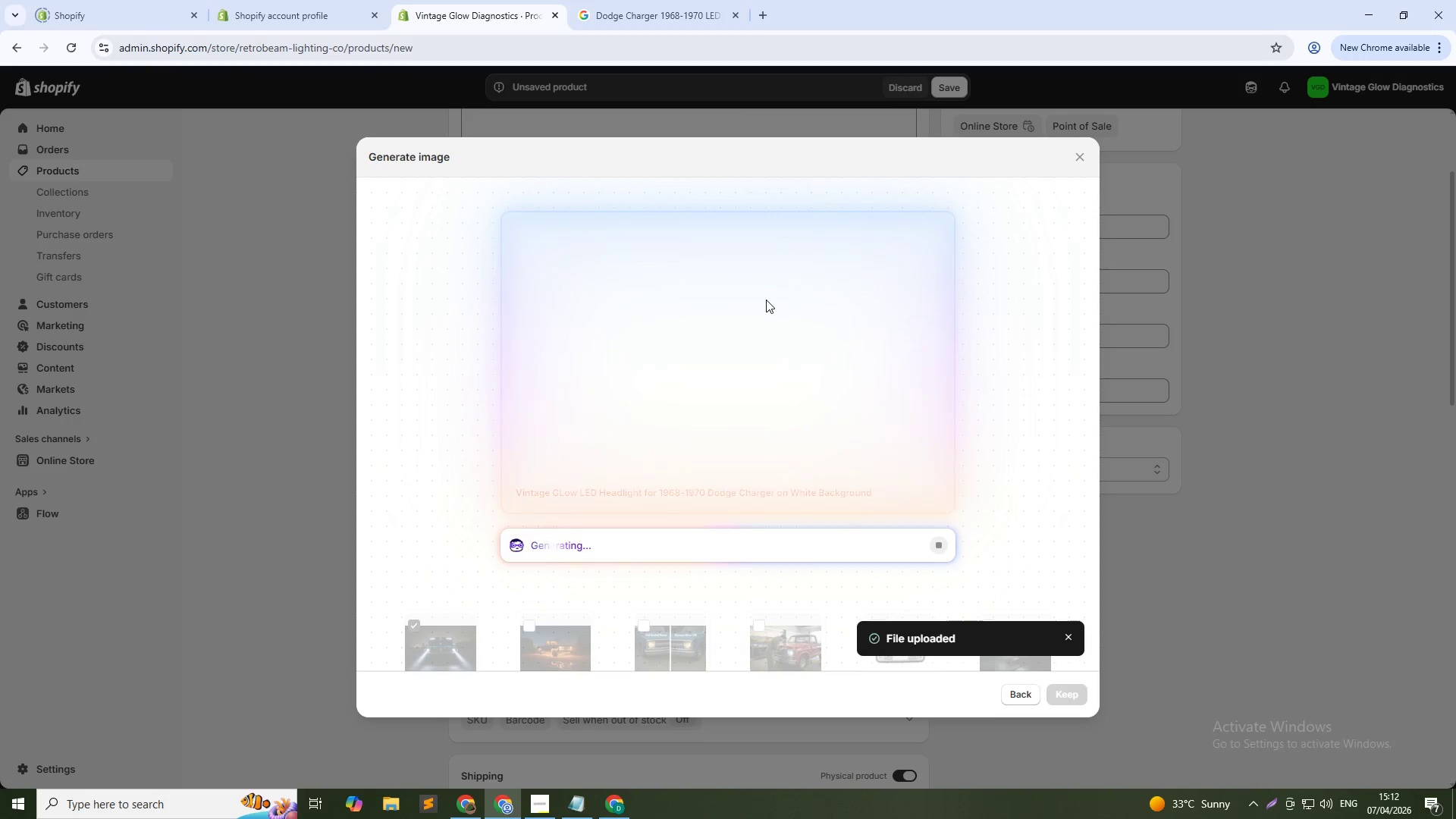 
wait(27.7)
 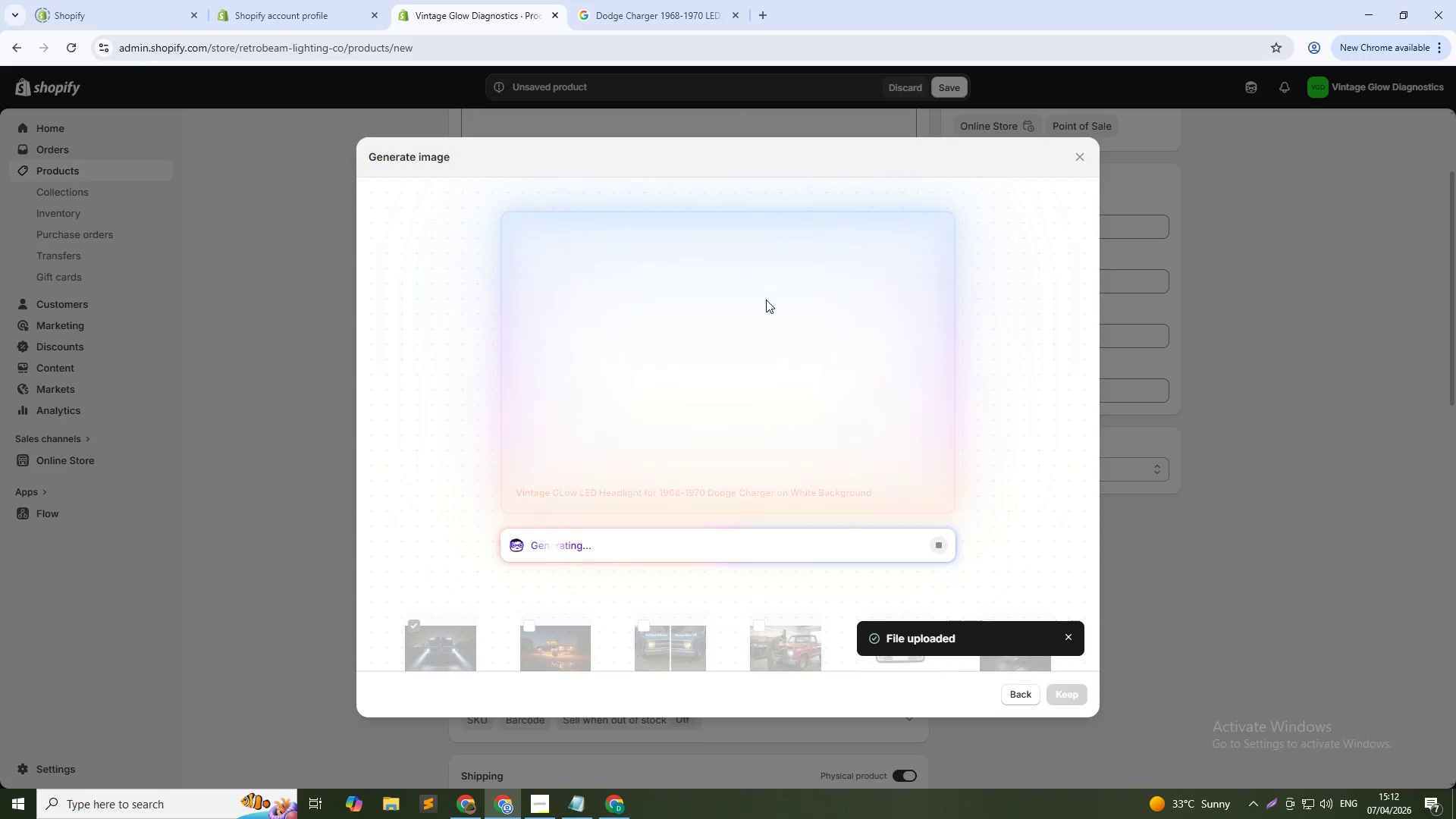 
key(Alt+AltLeft)
 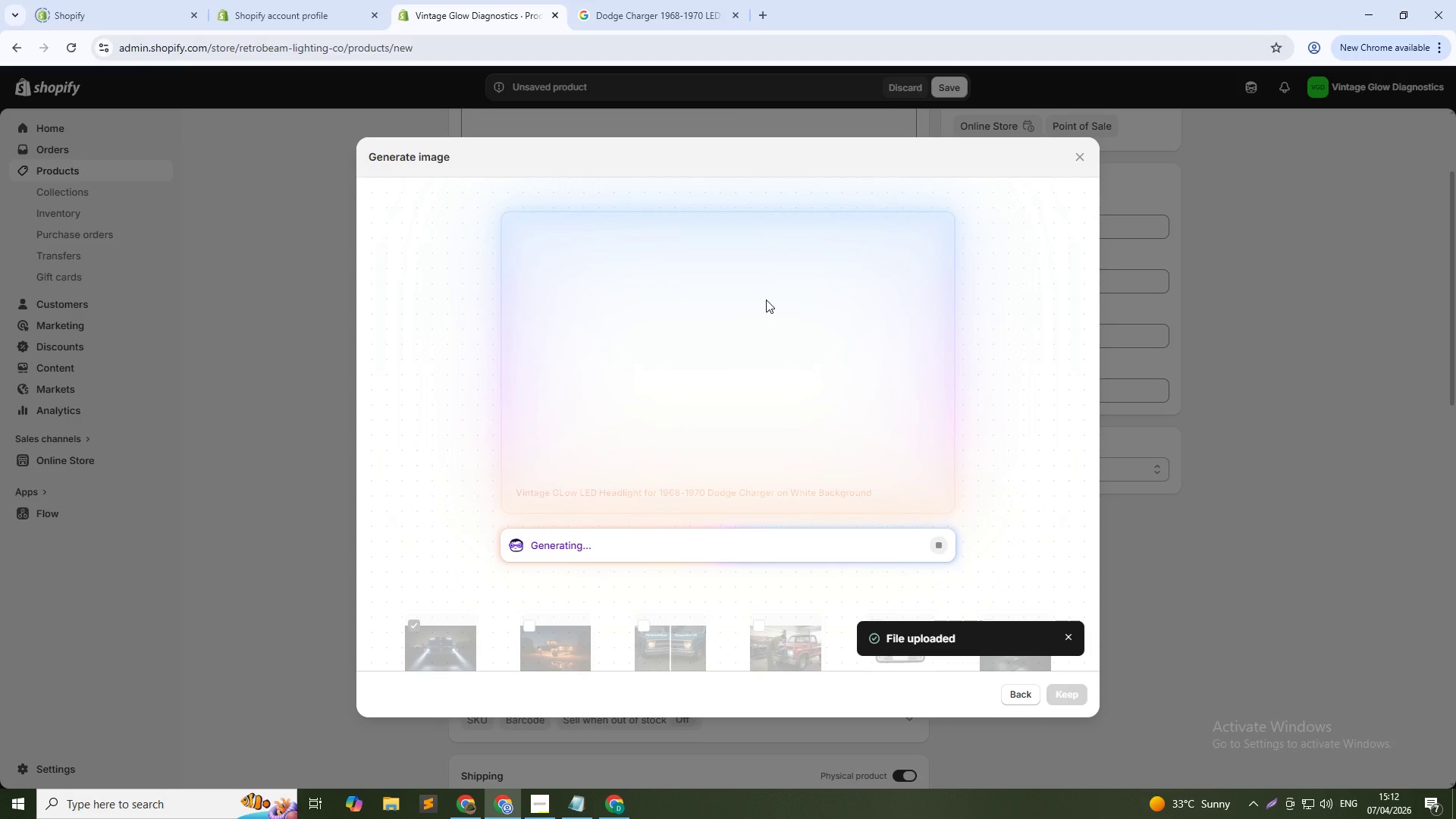 
key(Alt+Tab)
 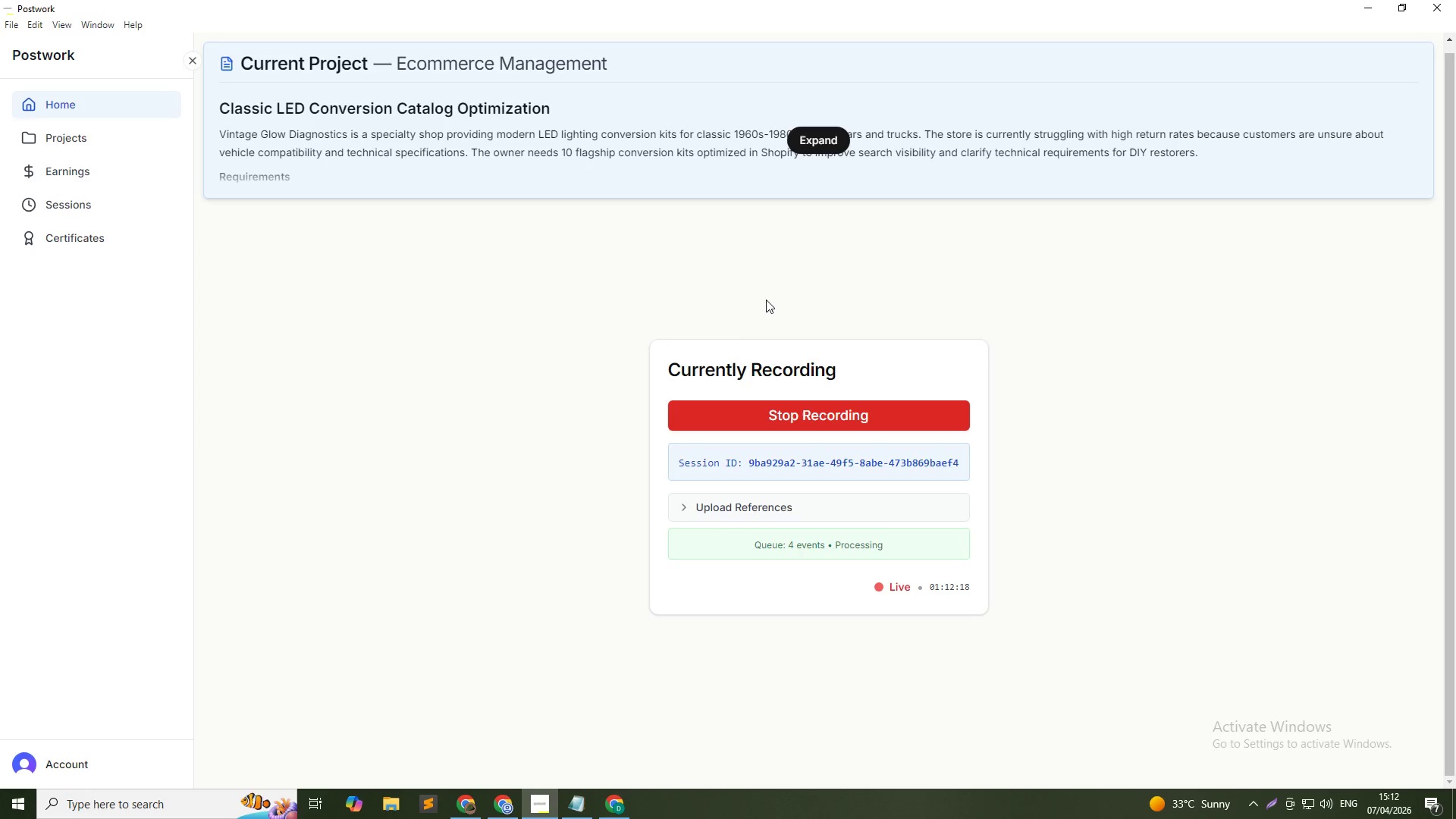 
key(Alt+AltLeft)
 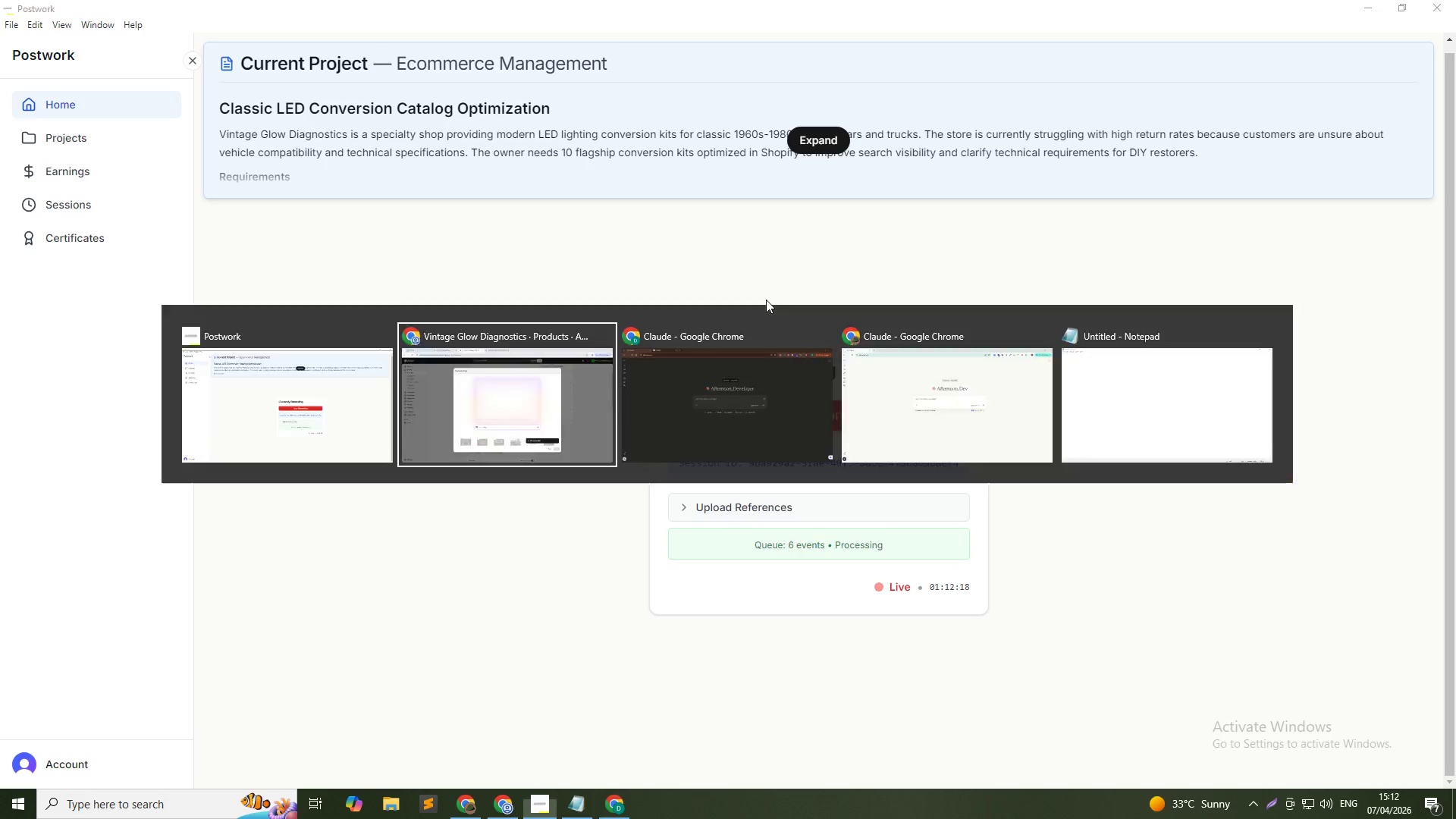 
key(Alt+Tab)
 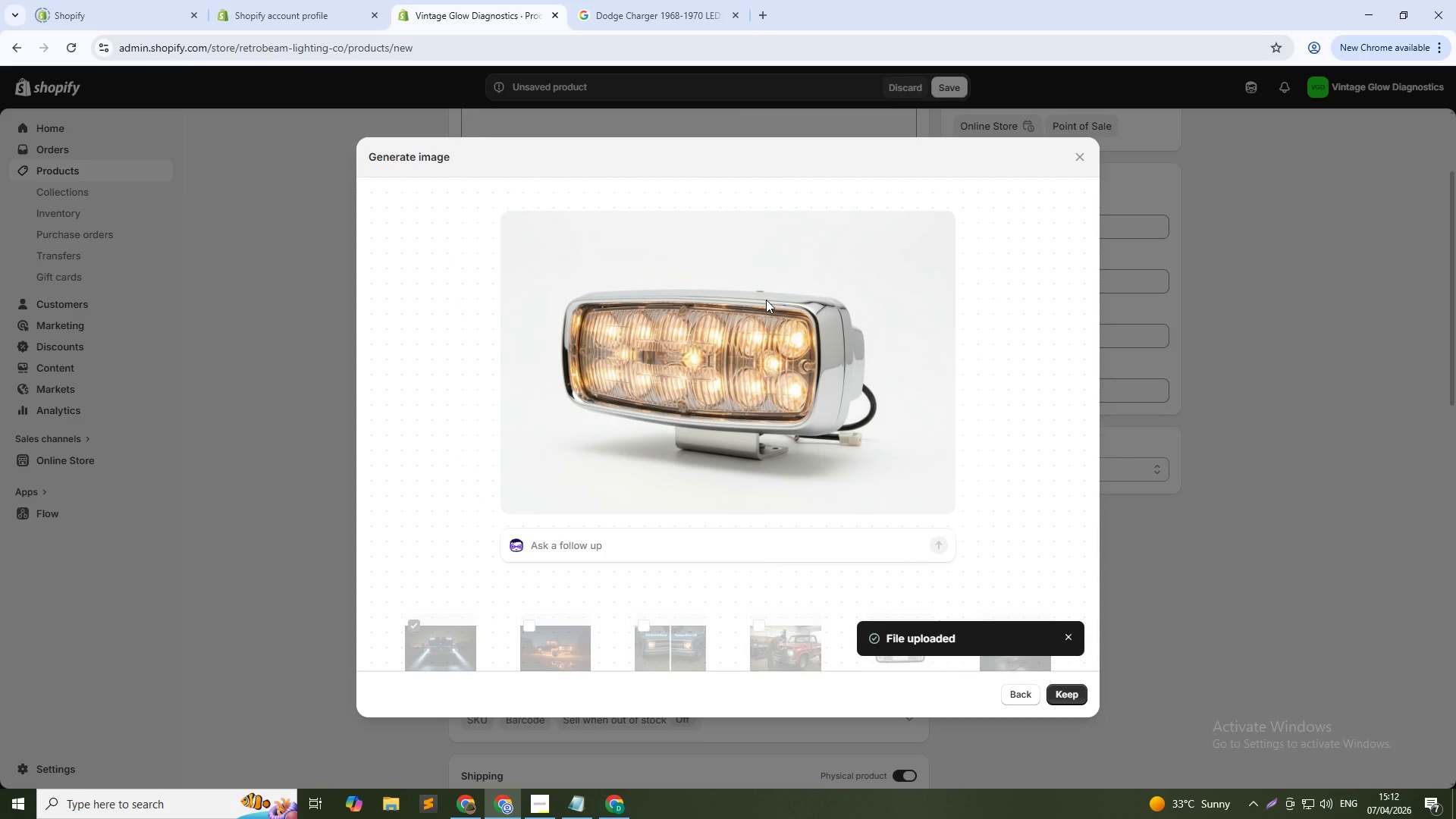 
wait(7.42)
 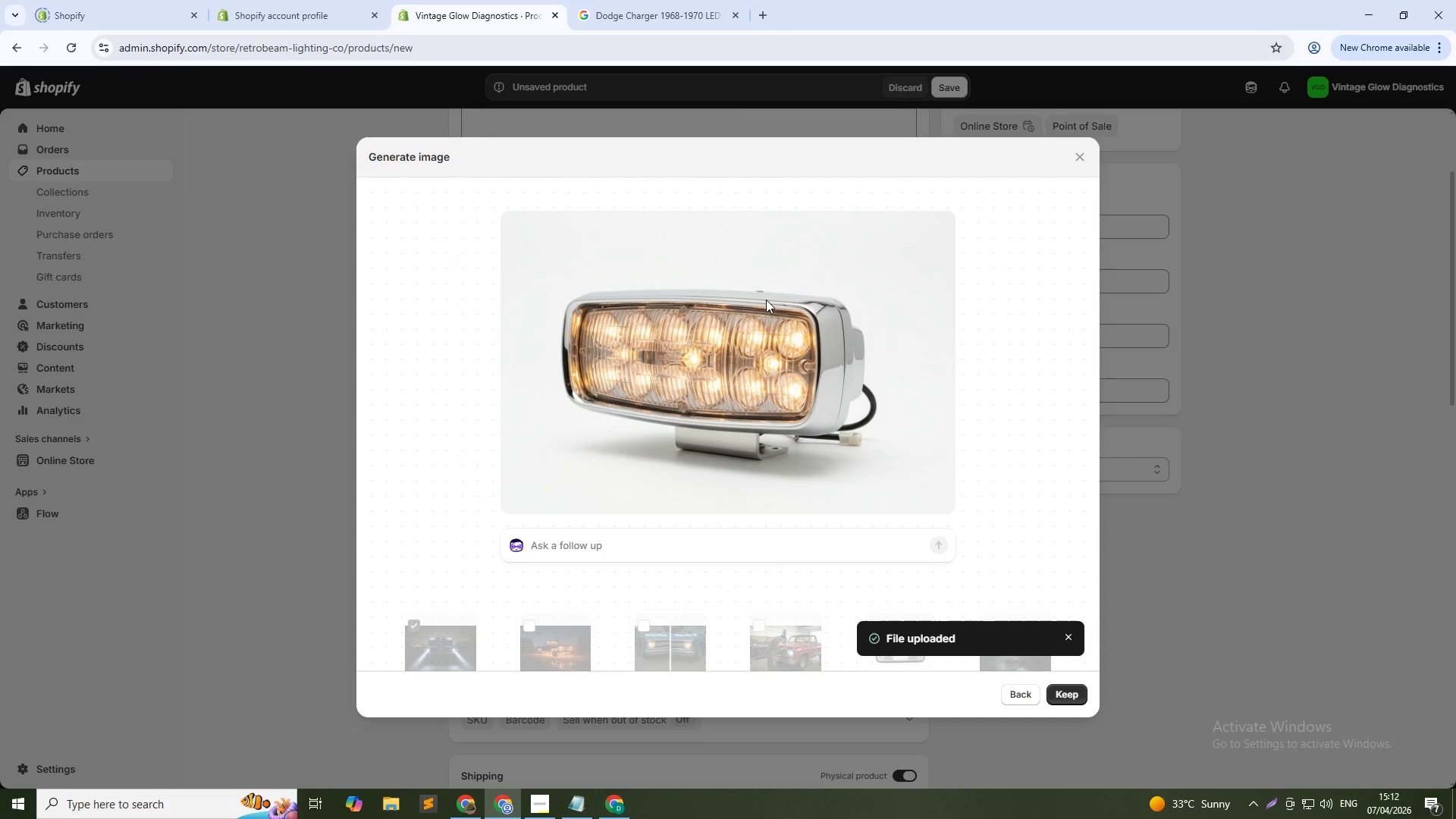 
key(Alt+AltLeft)
 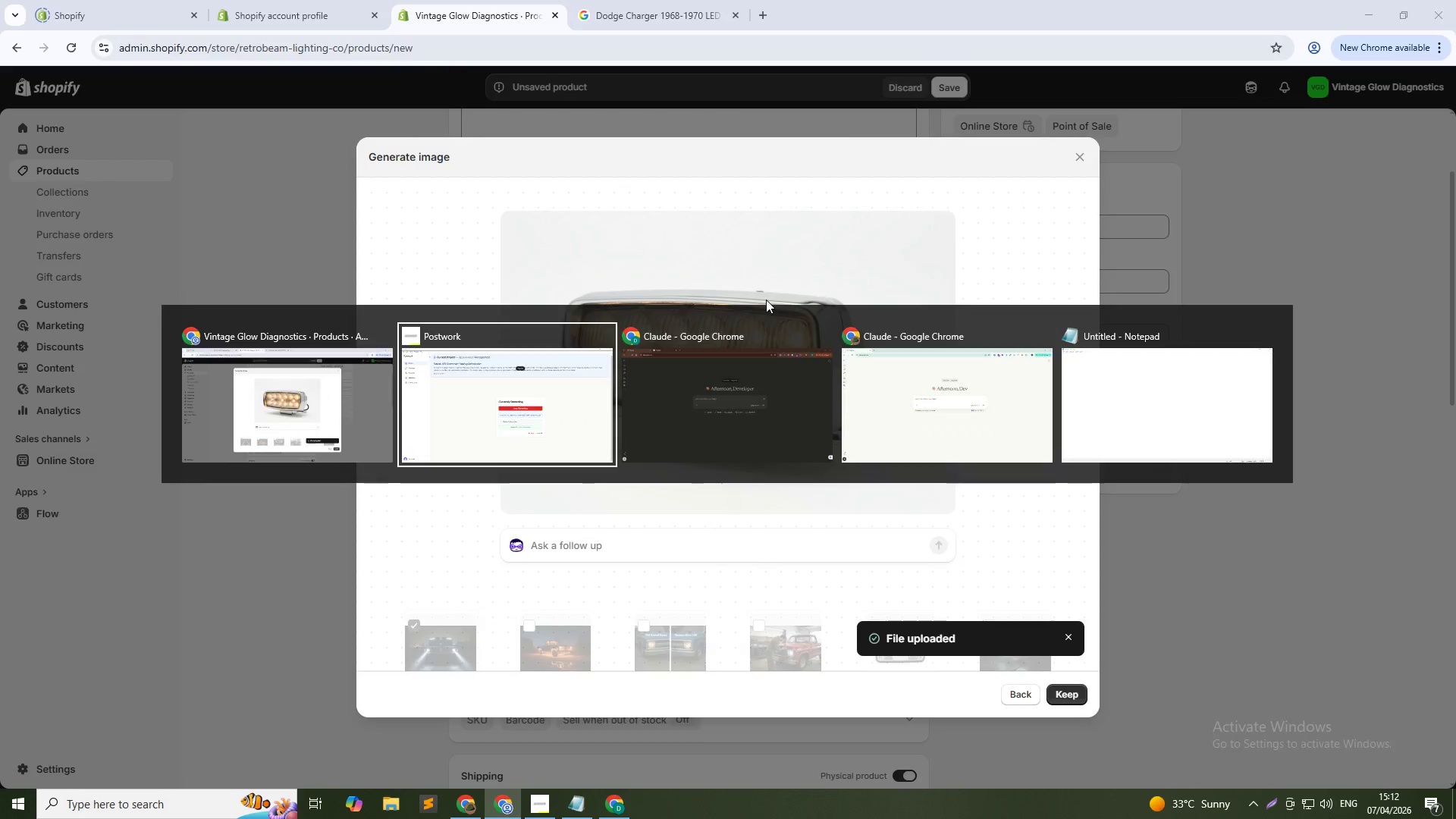 
key(Alt+Tab)